 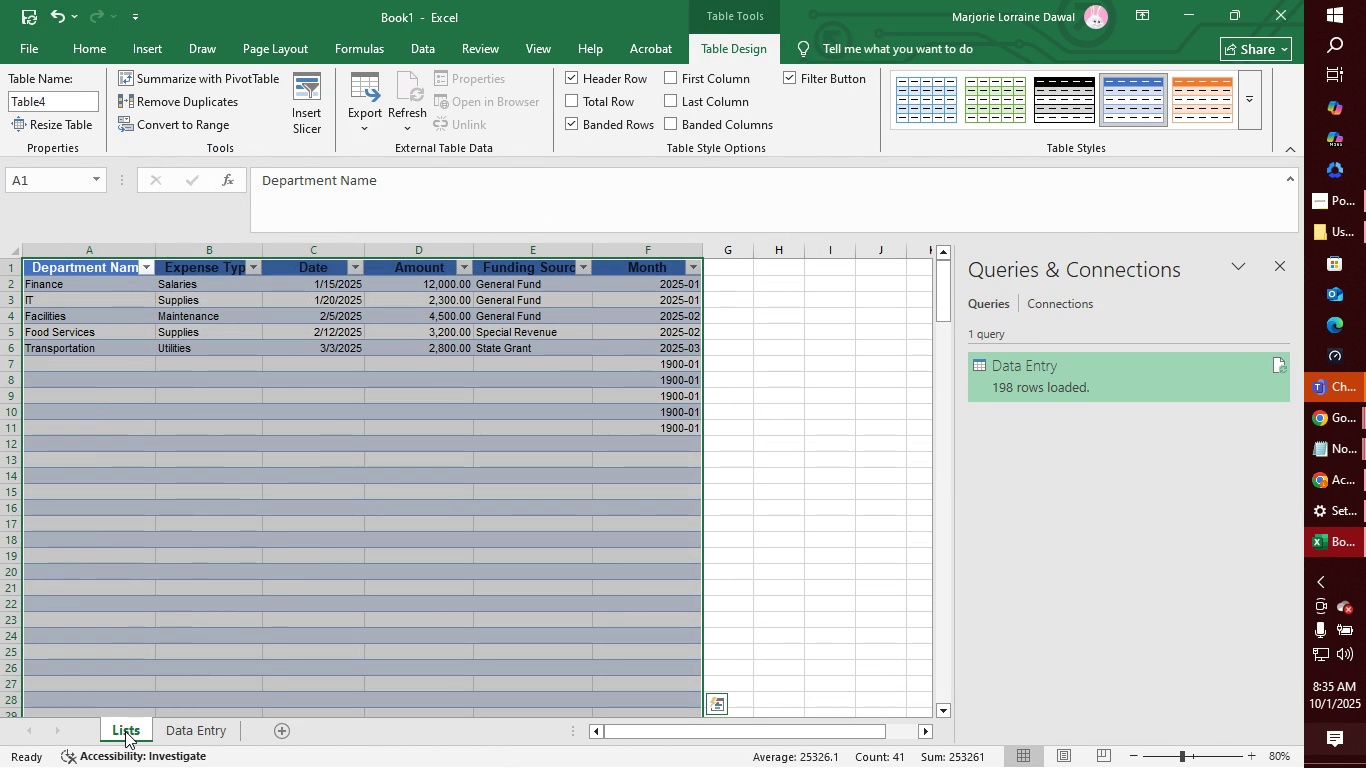 
right_click([125, 731])
 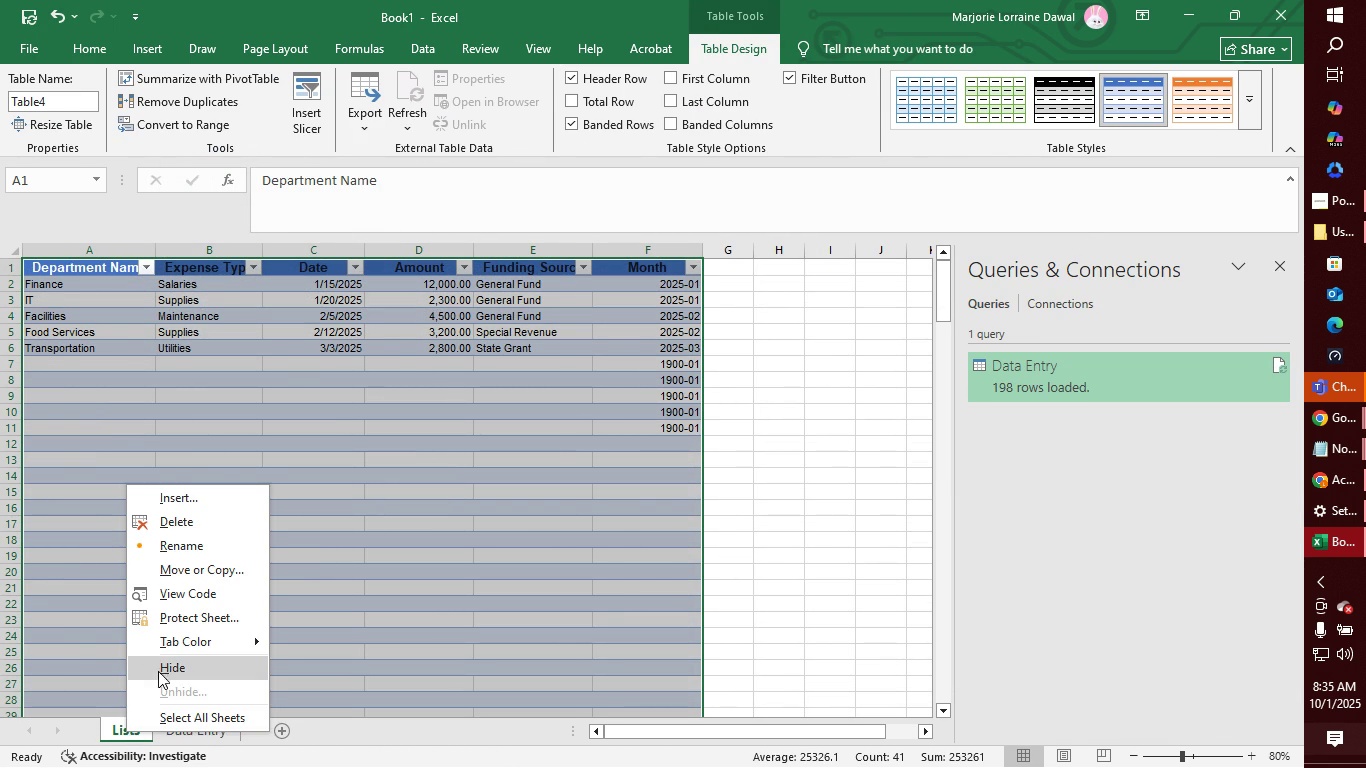 
left_click([158, 671])
 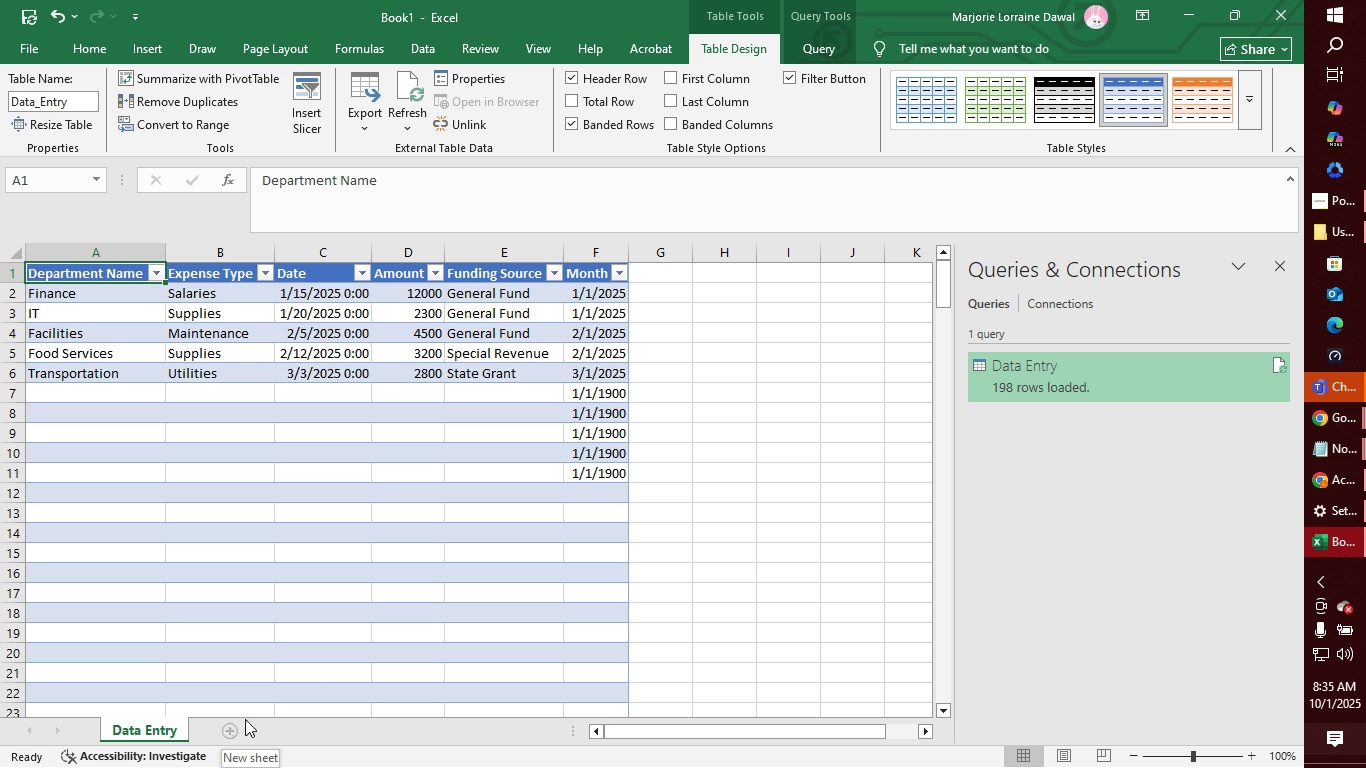 
wait(6.31)
 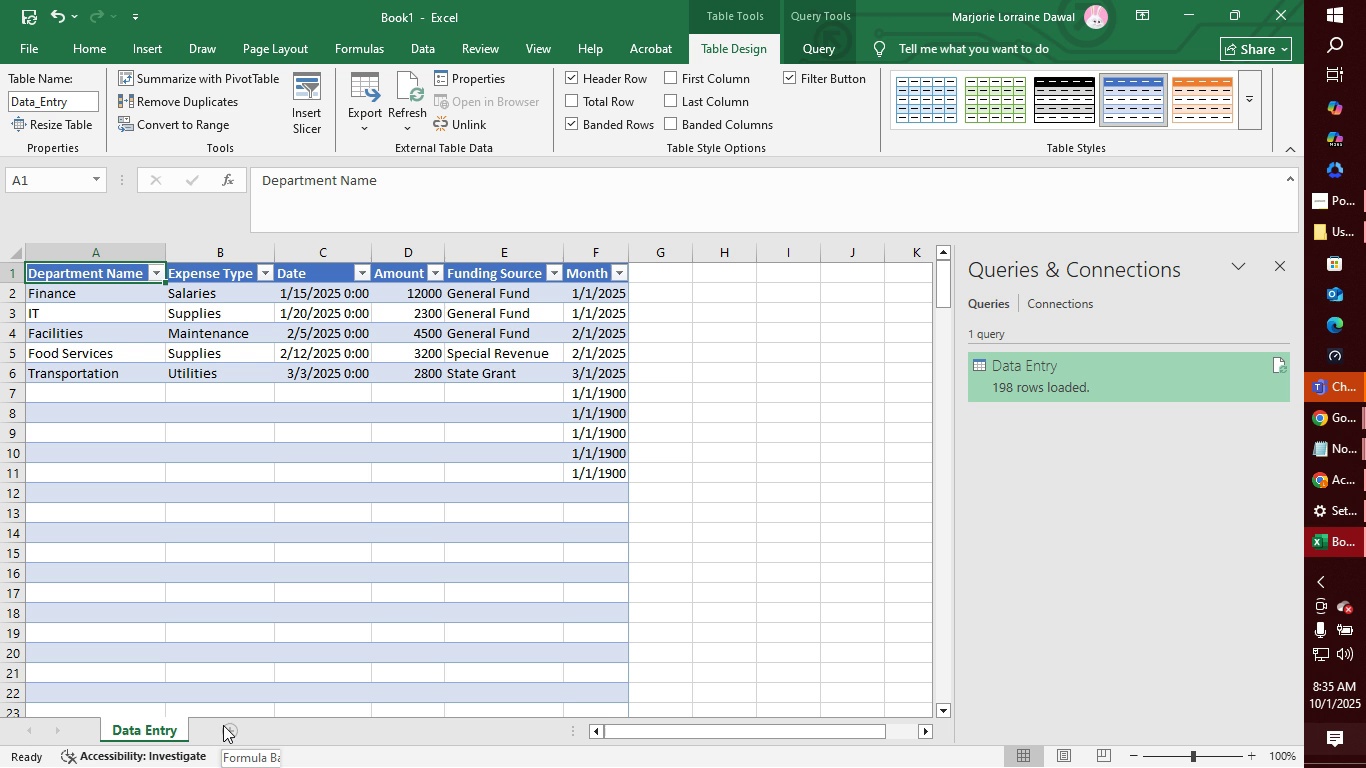 
left_click([593, 493])
 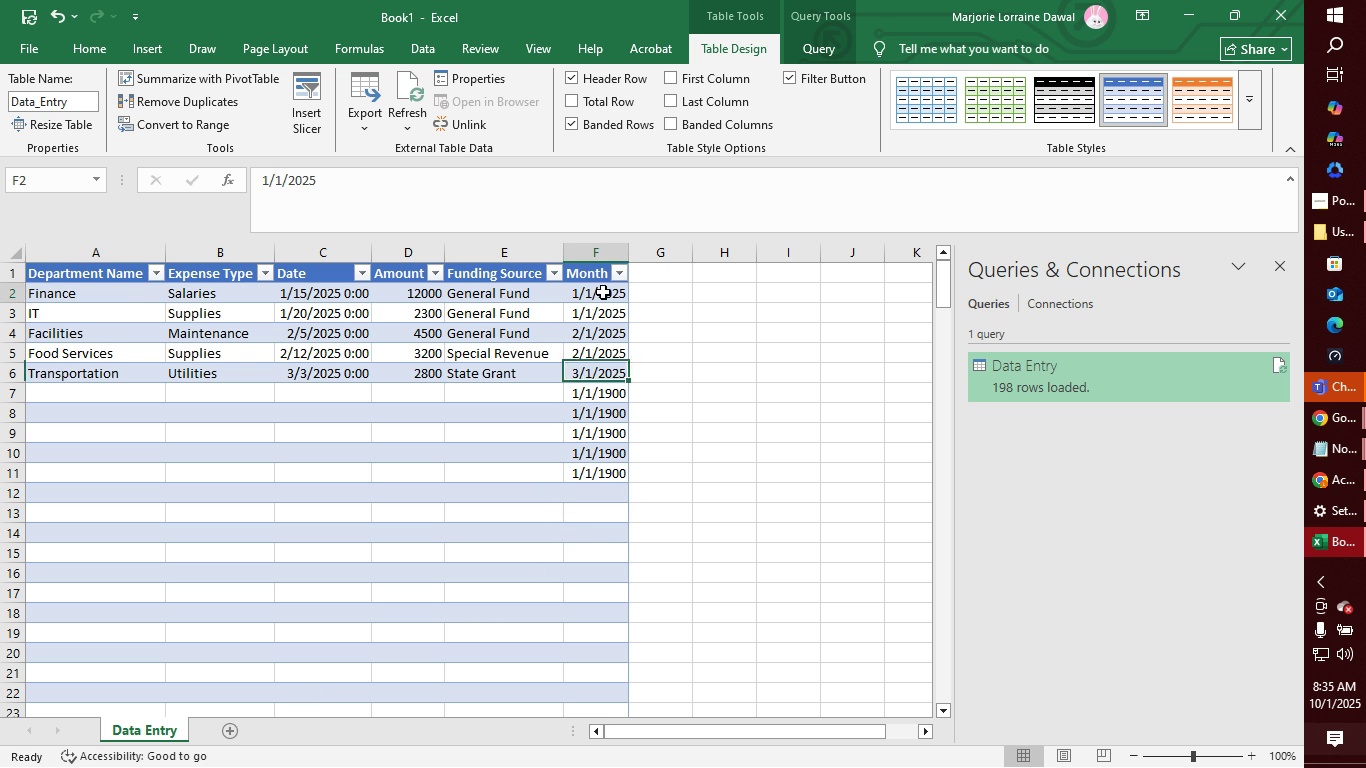 
left_click([603, 292])